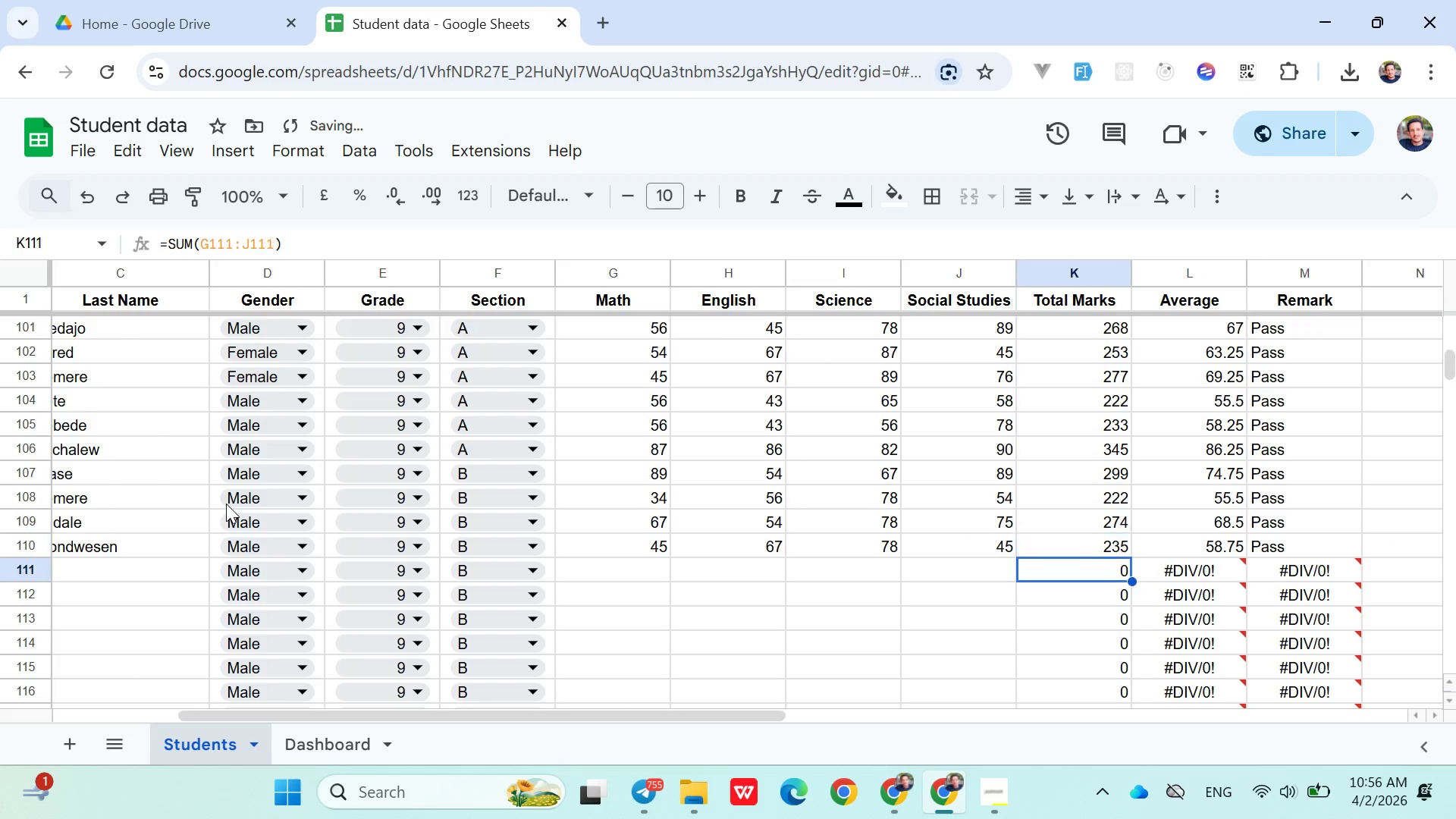 
key(ArrowDown)
 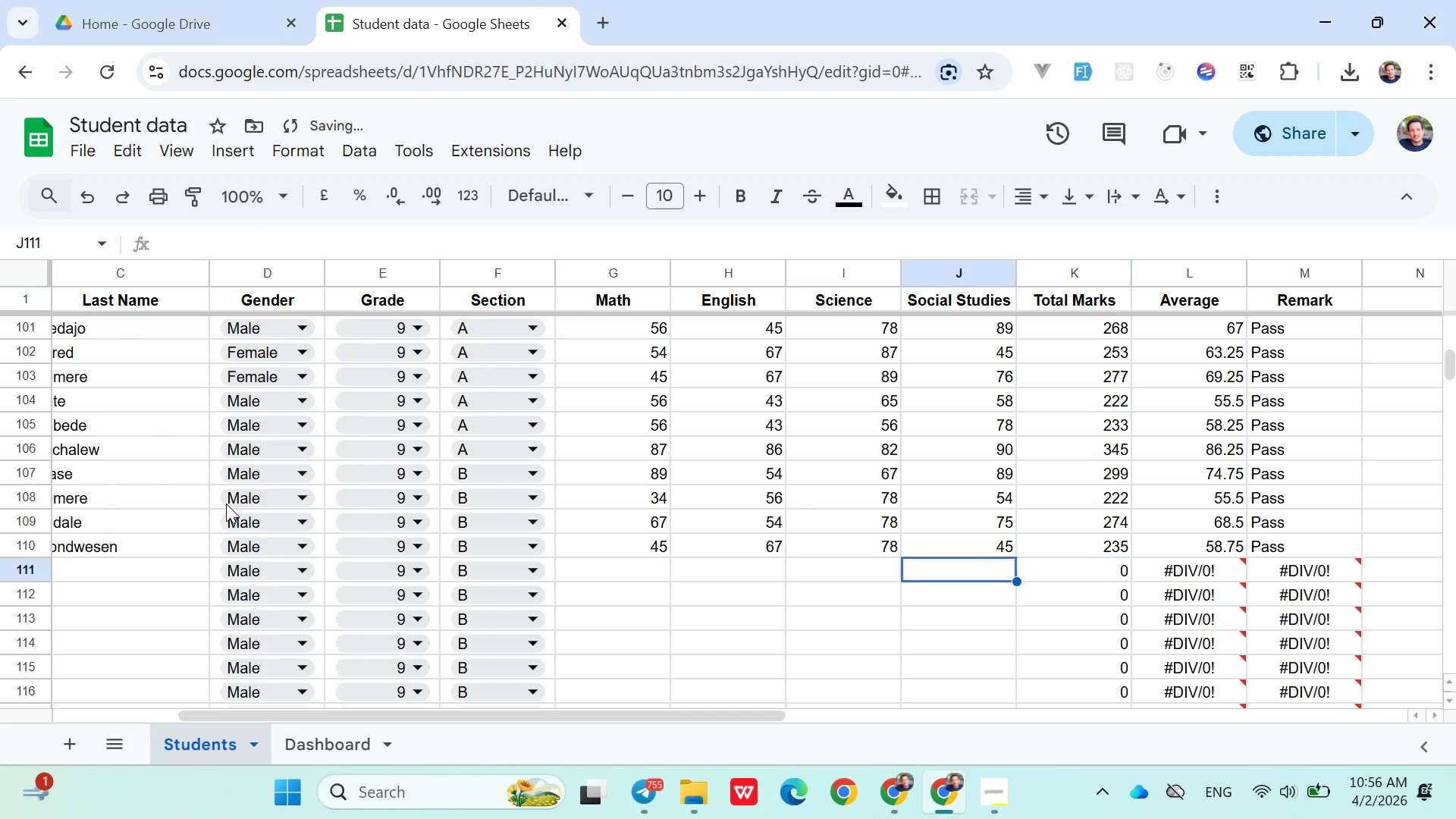 
hold_key(key=ArrowLeft, duration=0.95)
 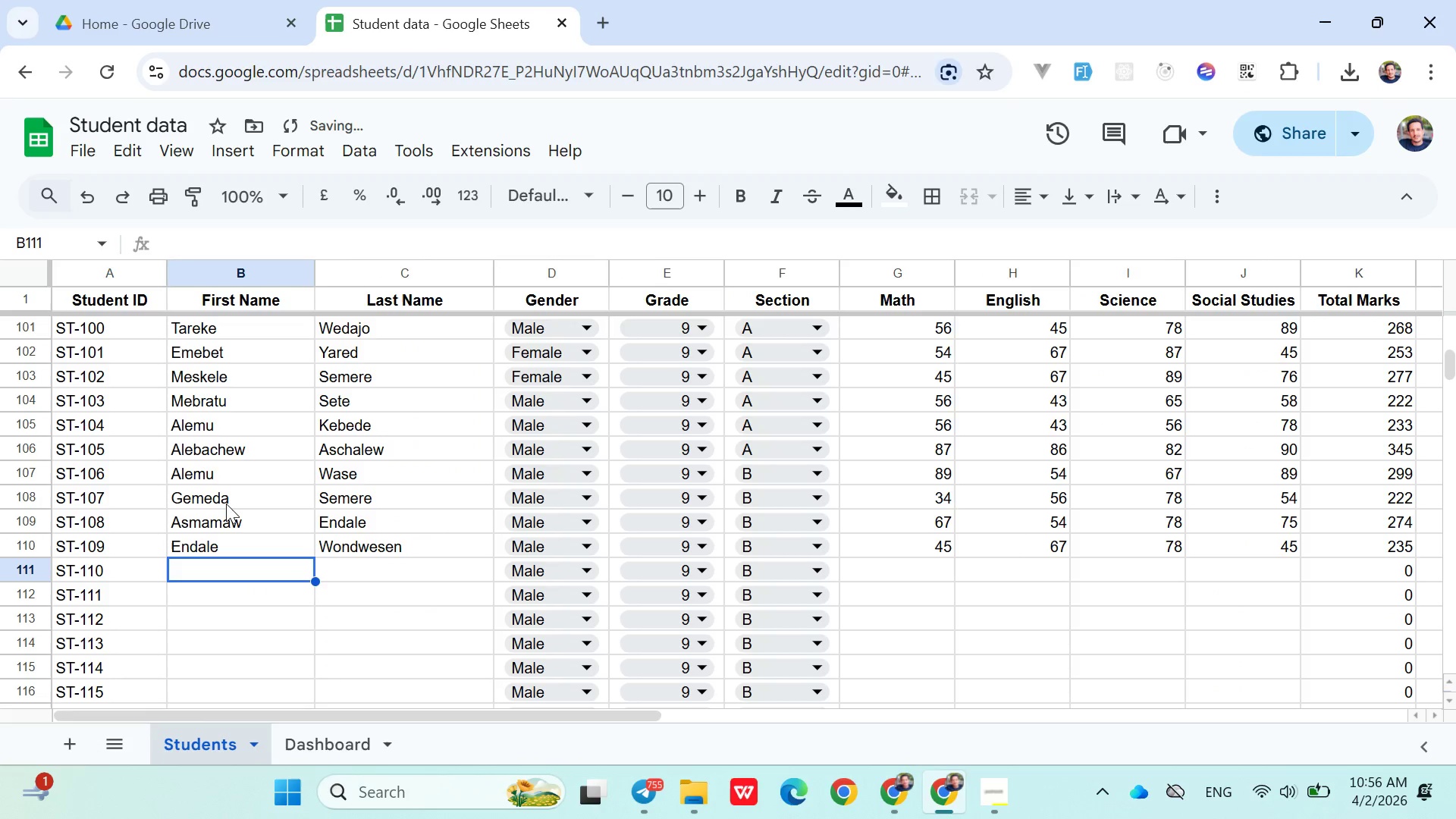 
key(ArrowRight)
 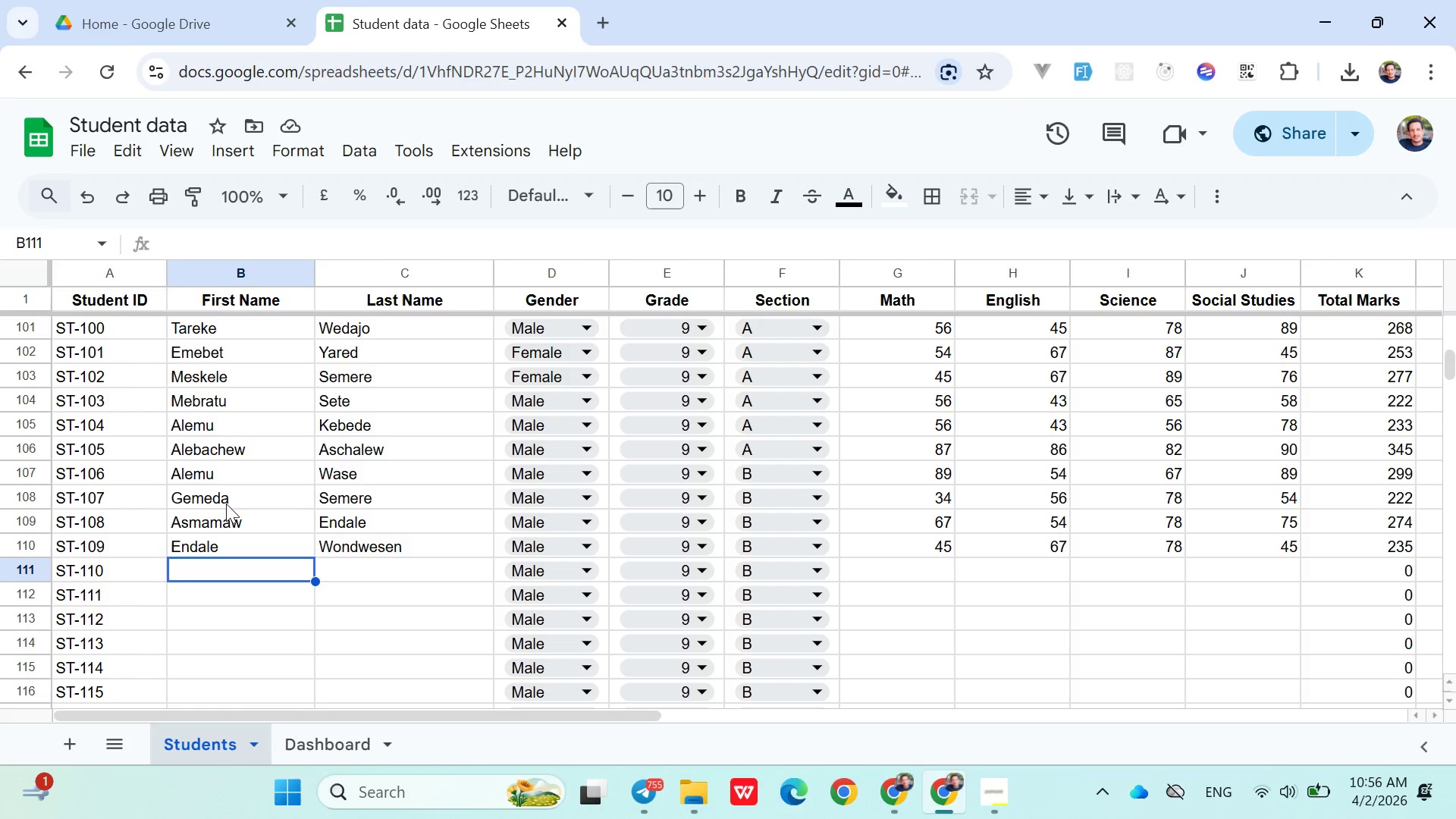 
wait(6.03)
 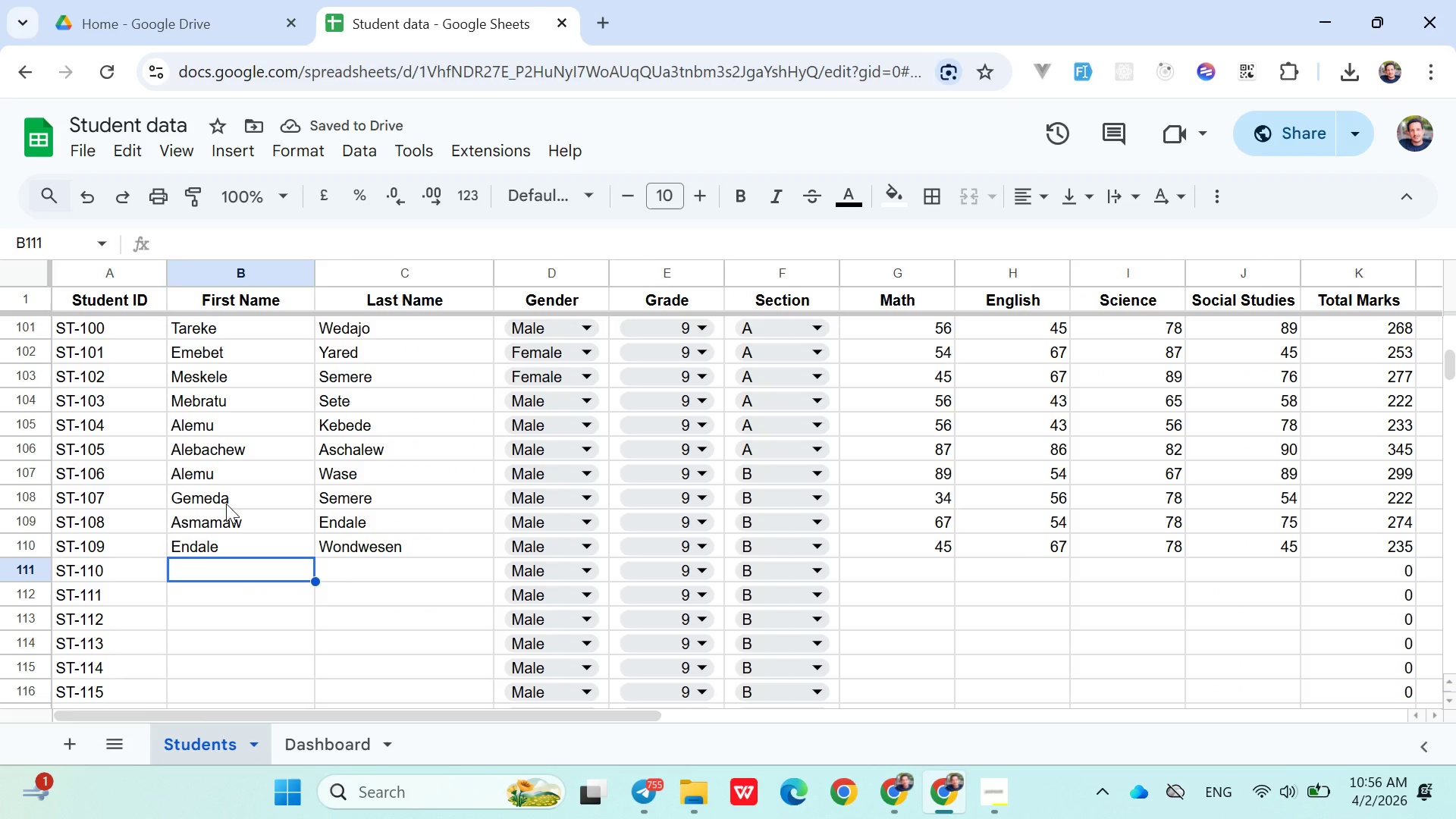 
type(Andualem)
 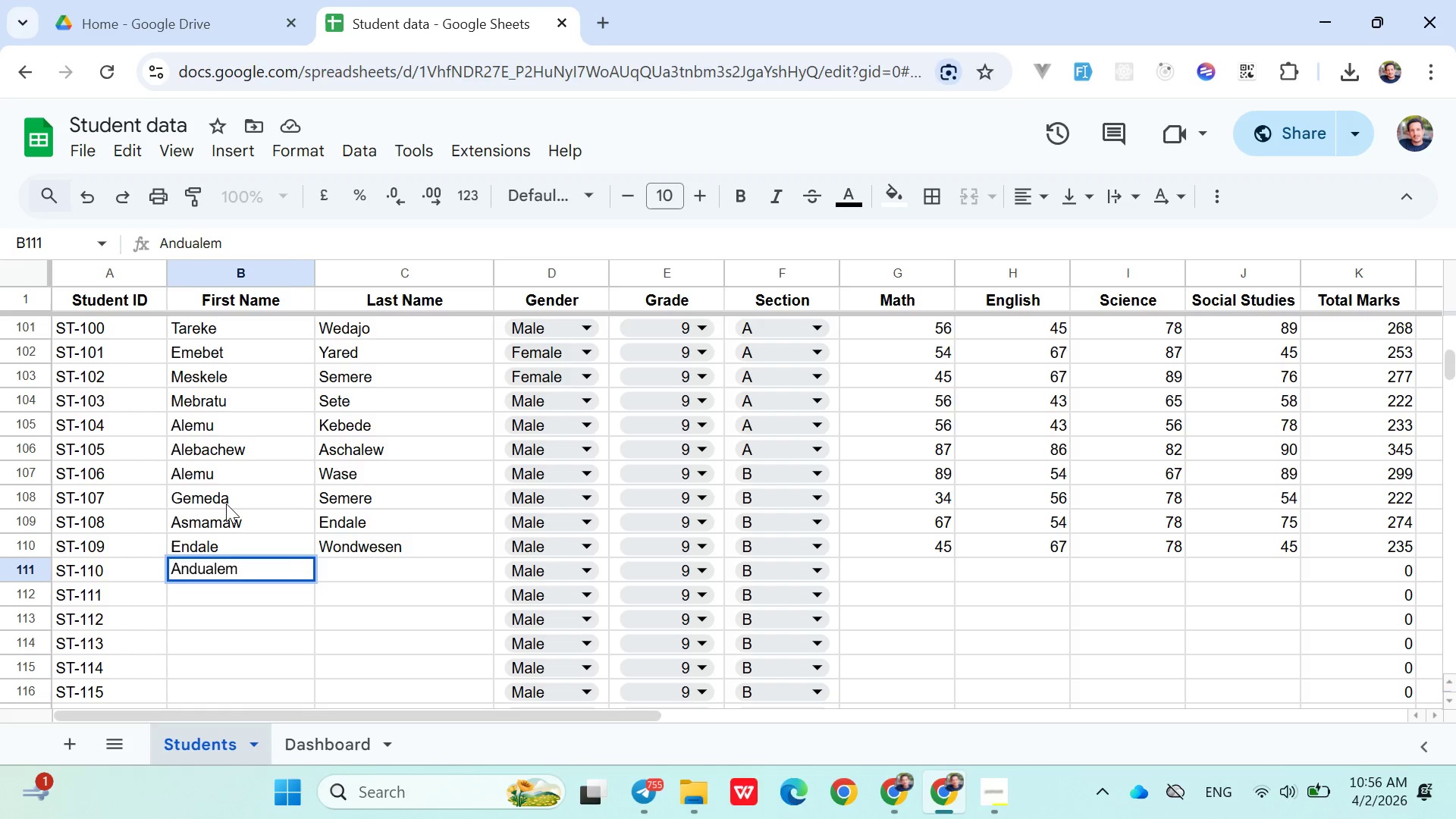 
key(ArrowRight)
 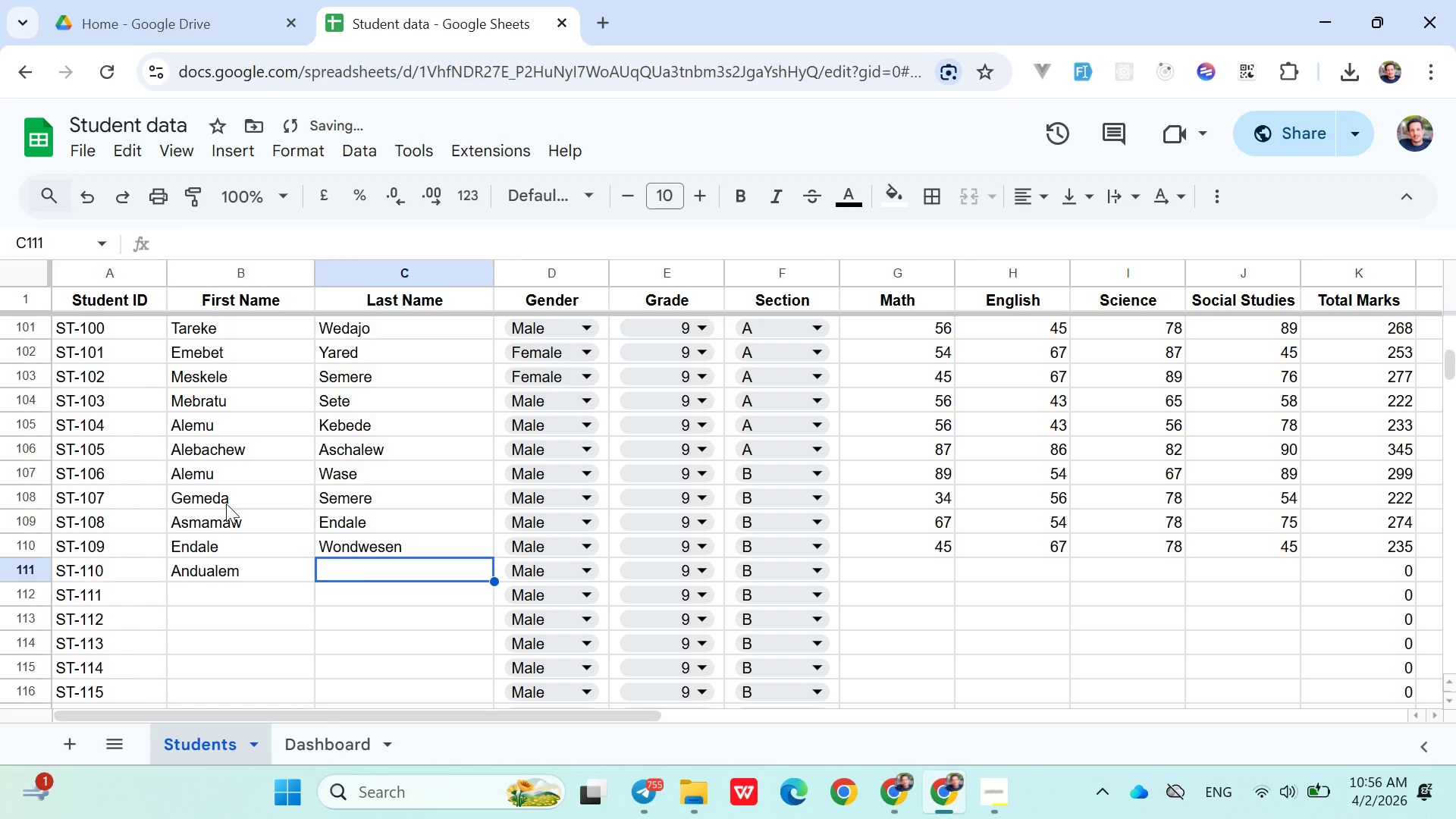 
type(Tafese)
 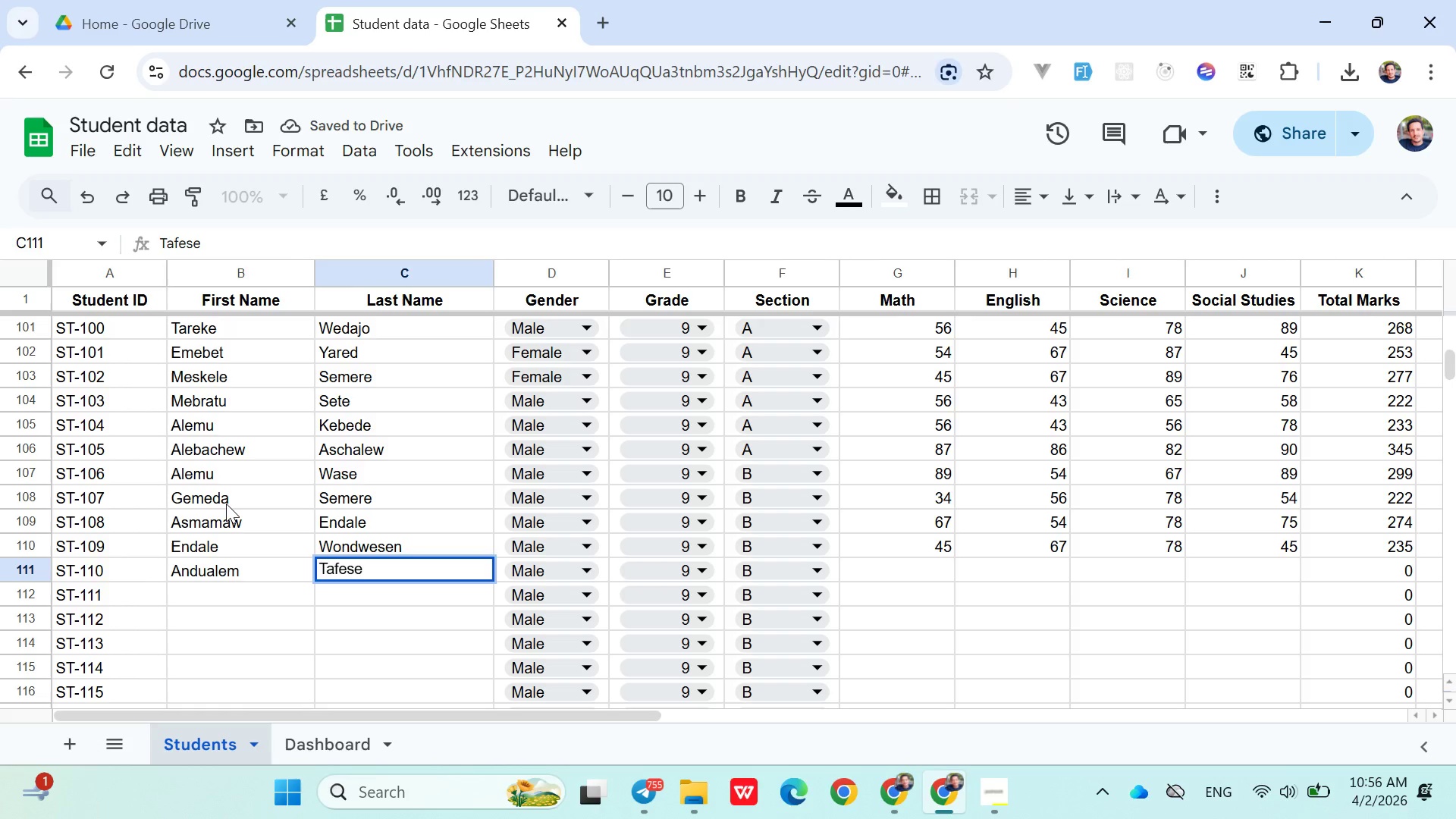 
key(ArrowRight)
 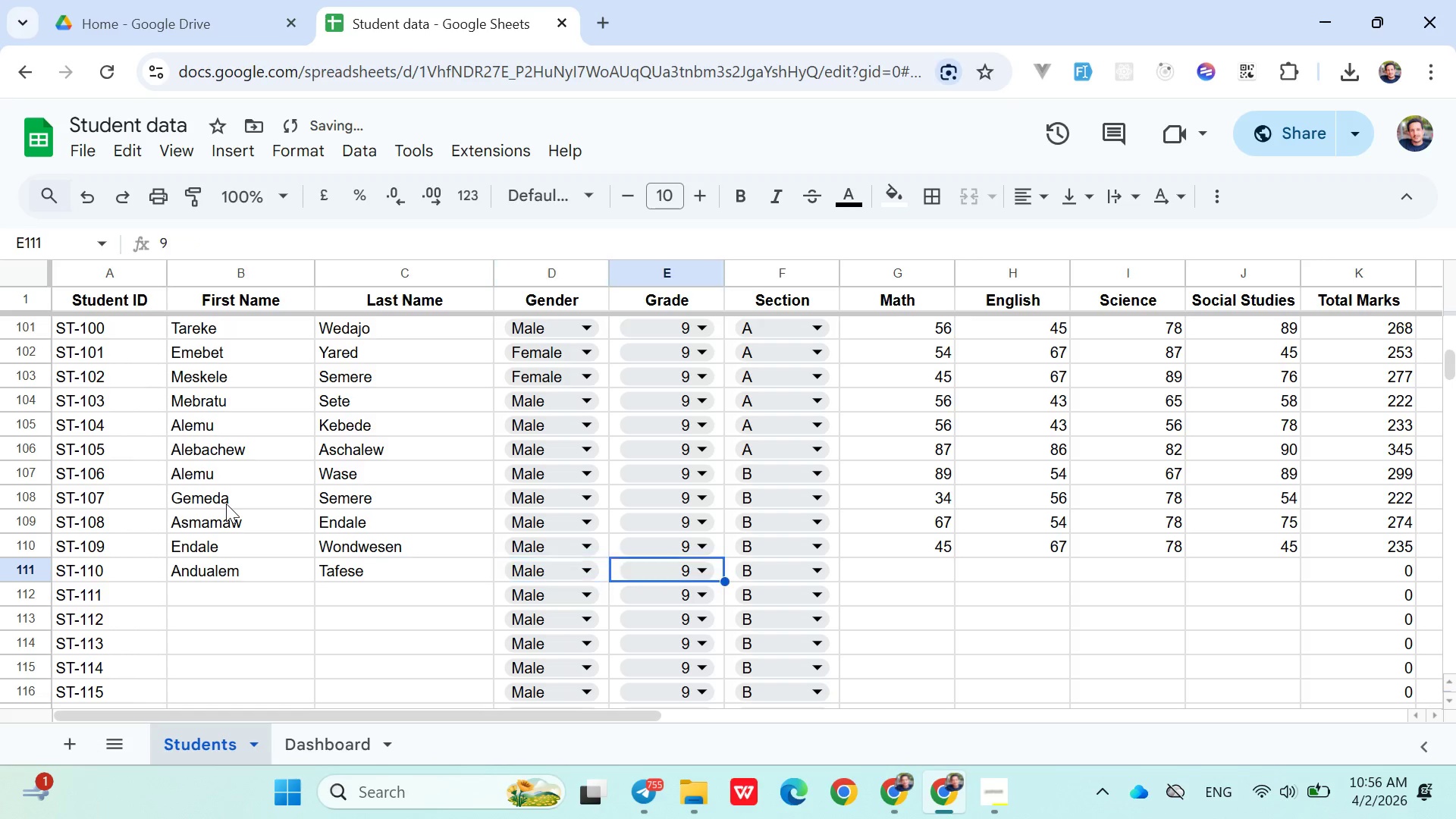 
key(ArrowRight)
 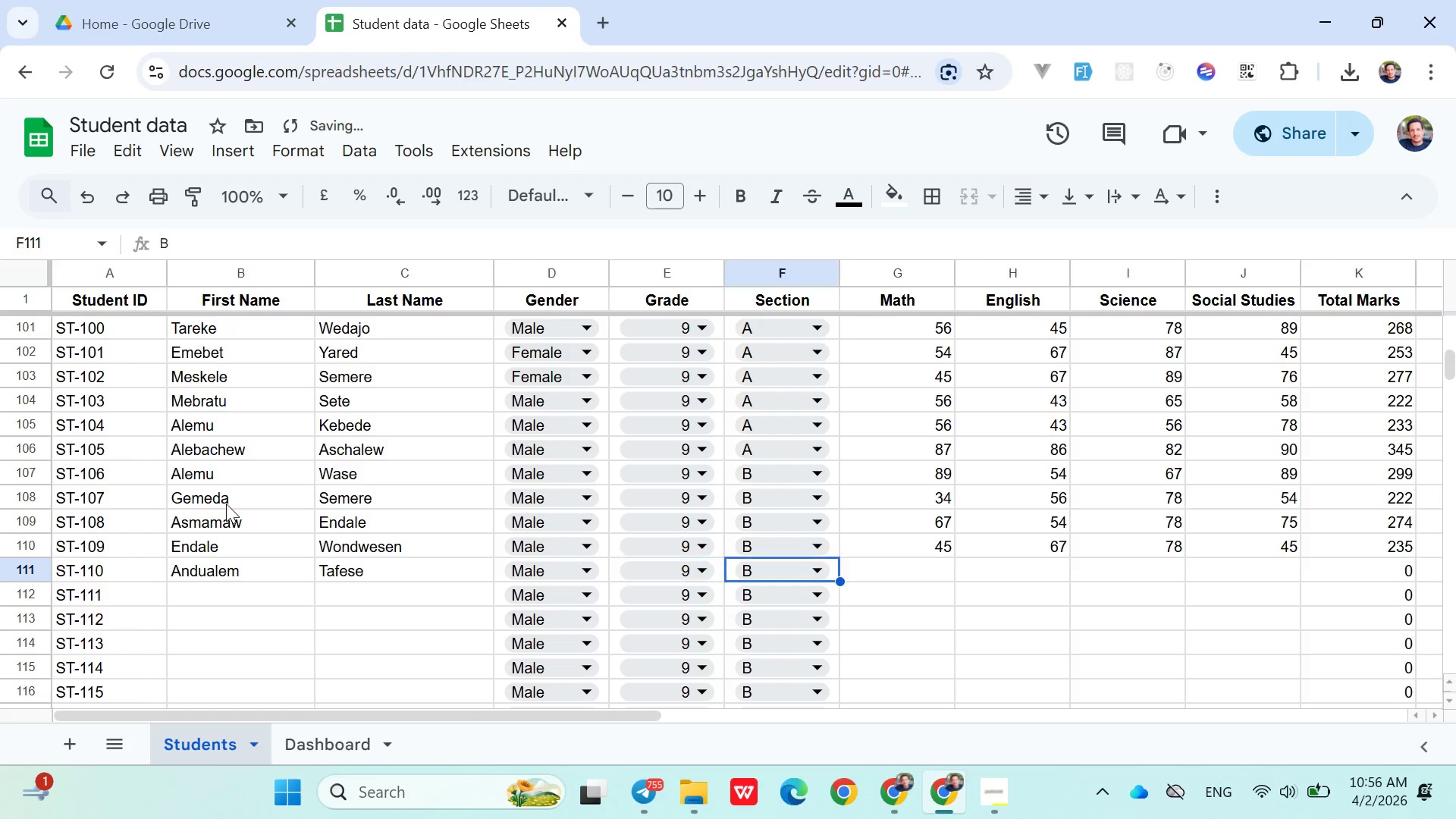 
key(ArrowRight)
 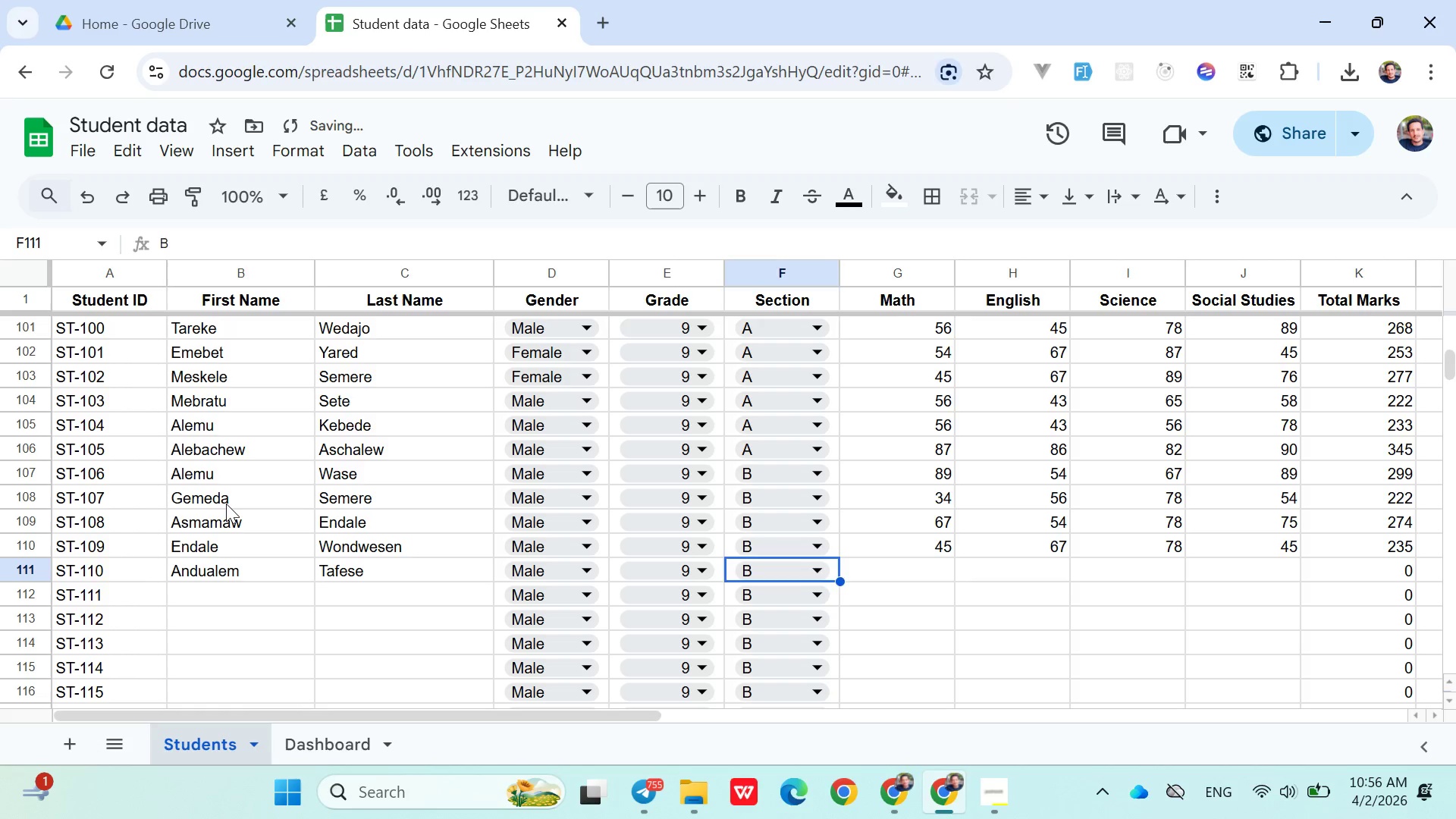 
key(ArrowRight)
 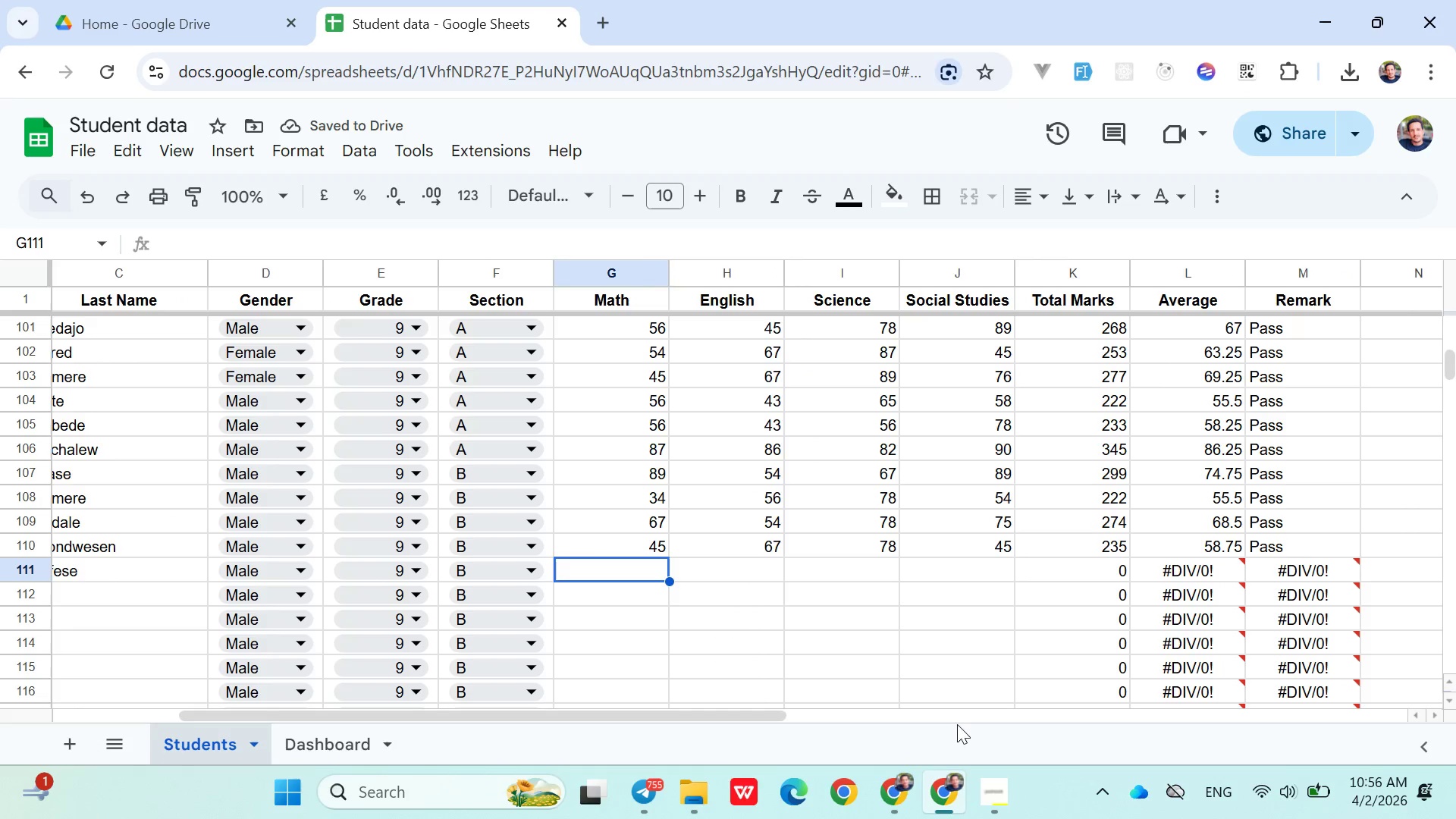 
left_click([987, 789])